 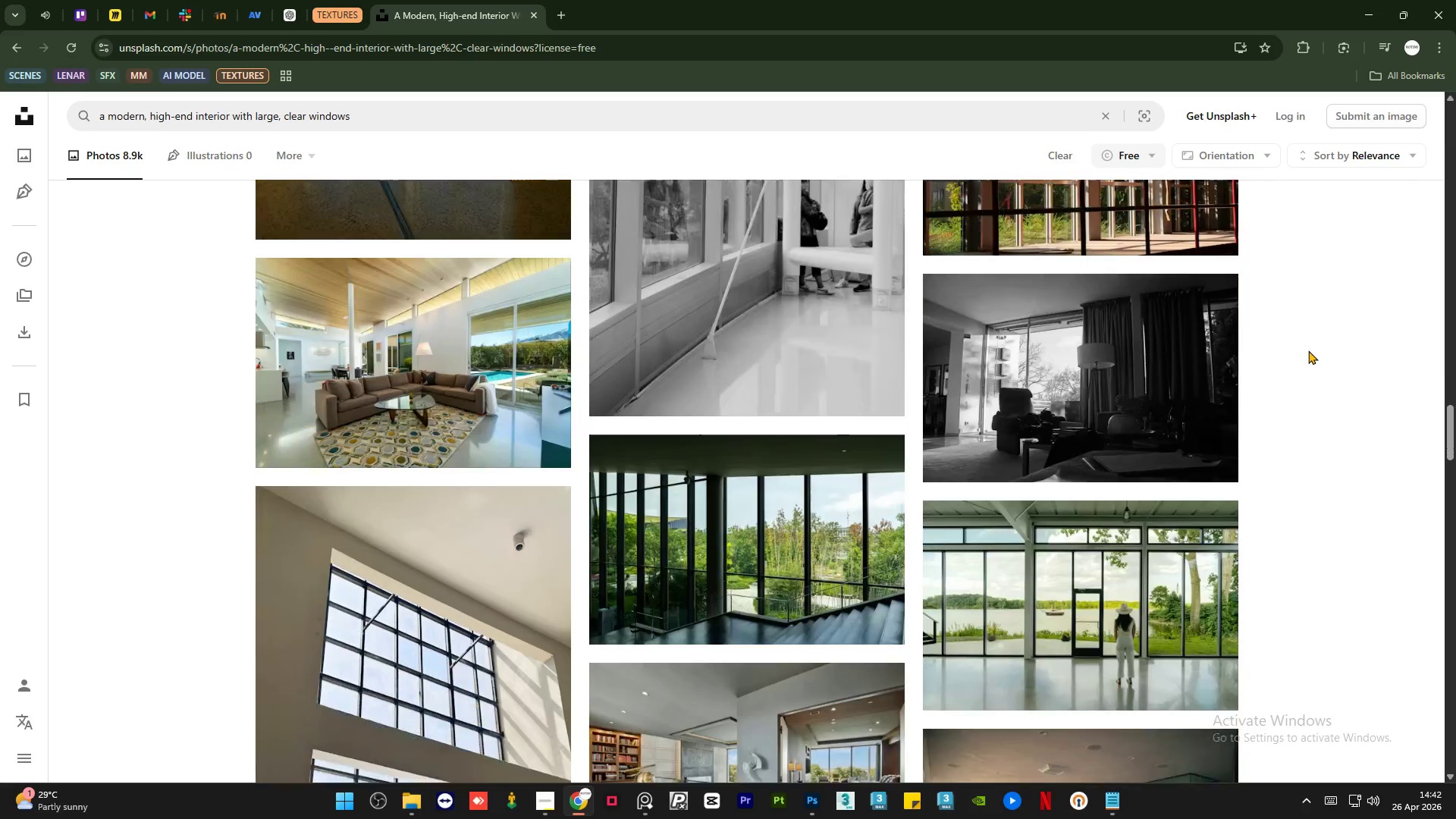 
scroll: coordinate [1308, 350], scroll_direction: up, amount: 1.0
 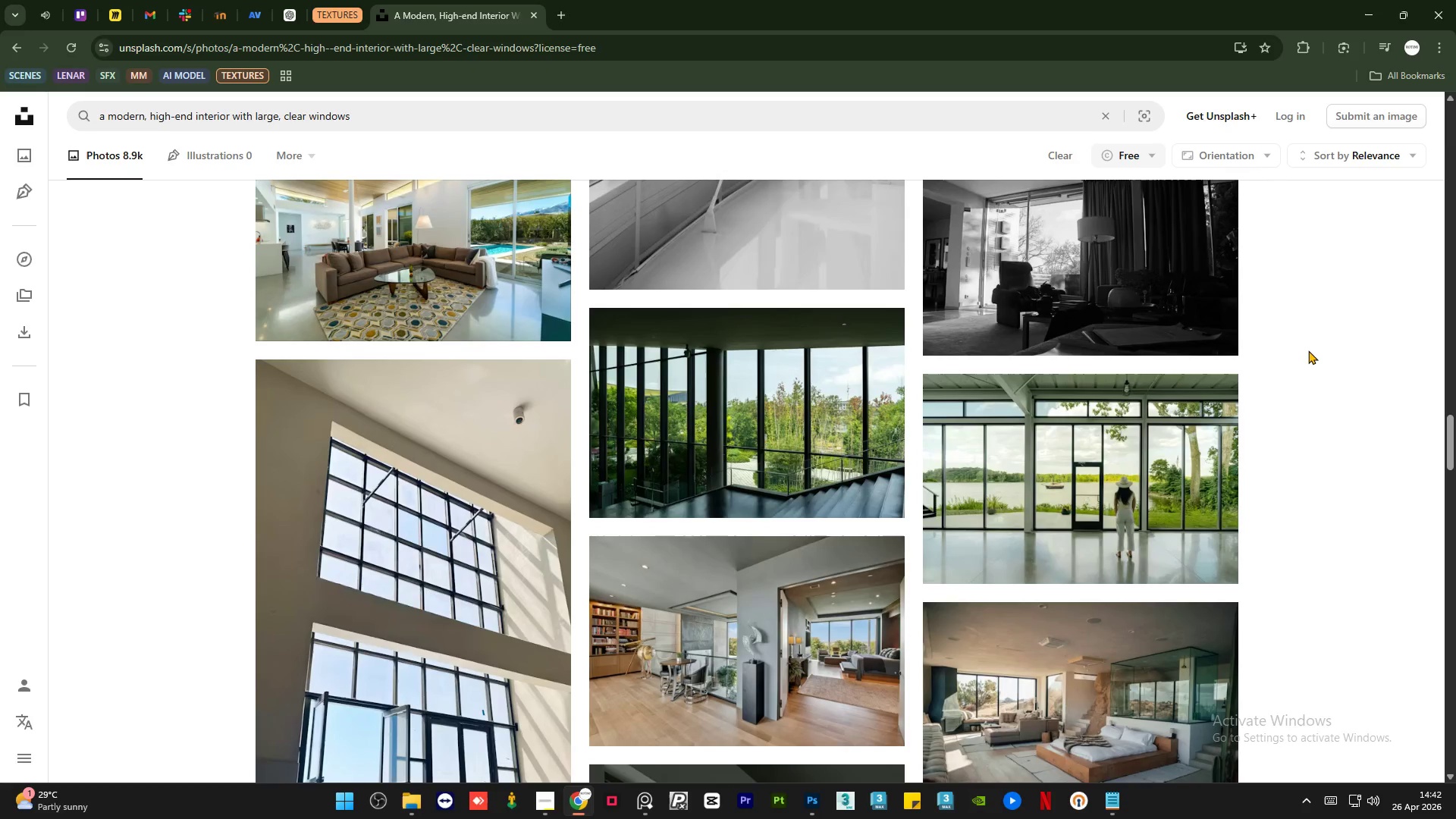 
scroll: coordinate [1308, 350], scroll_direction: down, amount: 8.0
 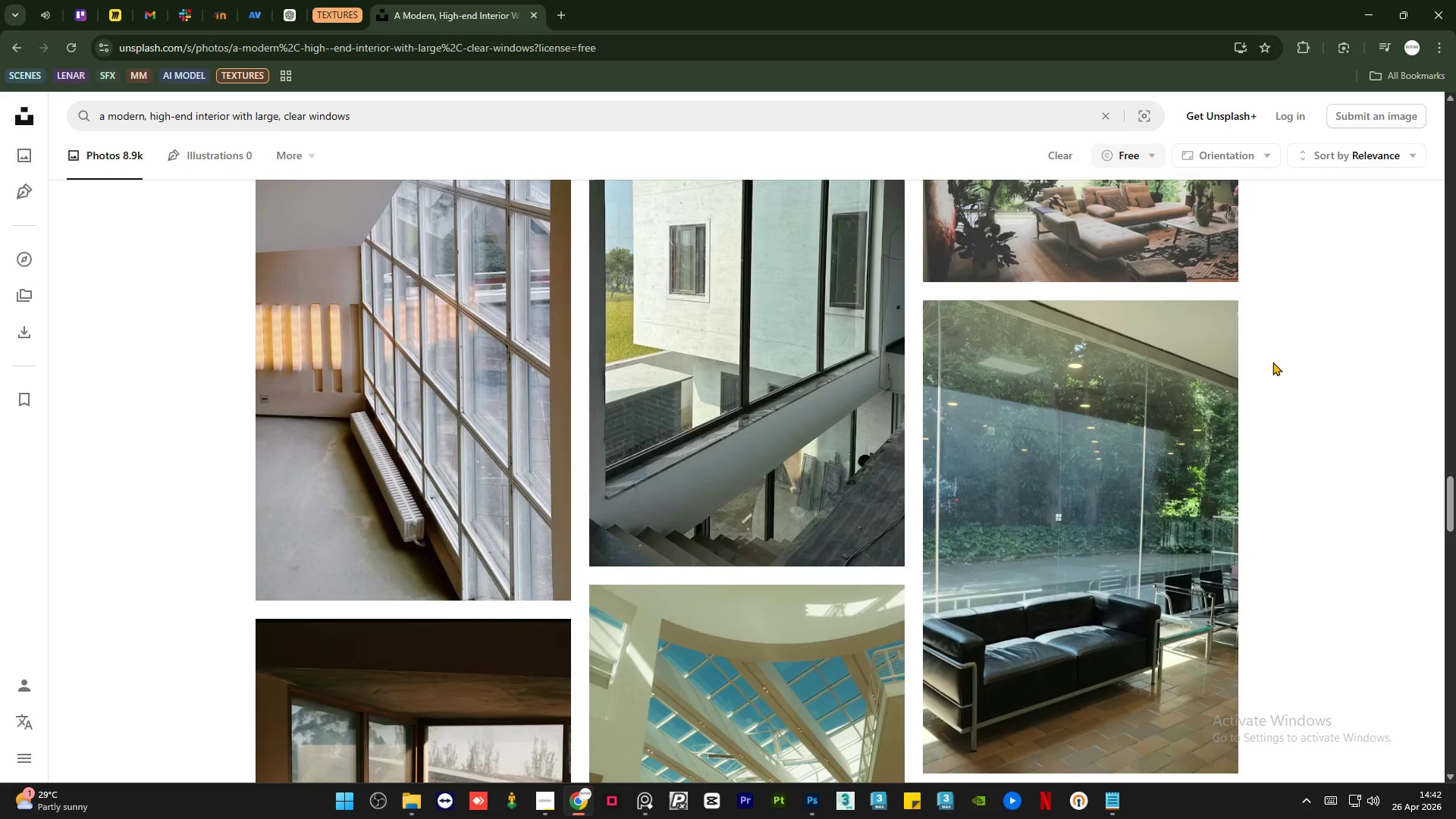 
wait(6.61)
 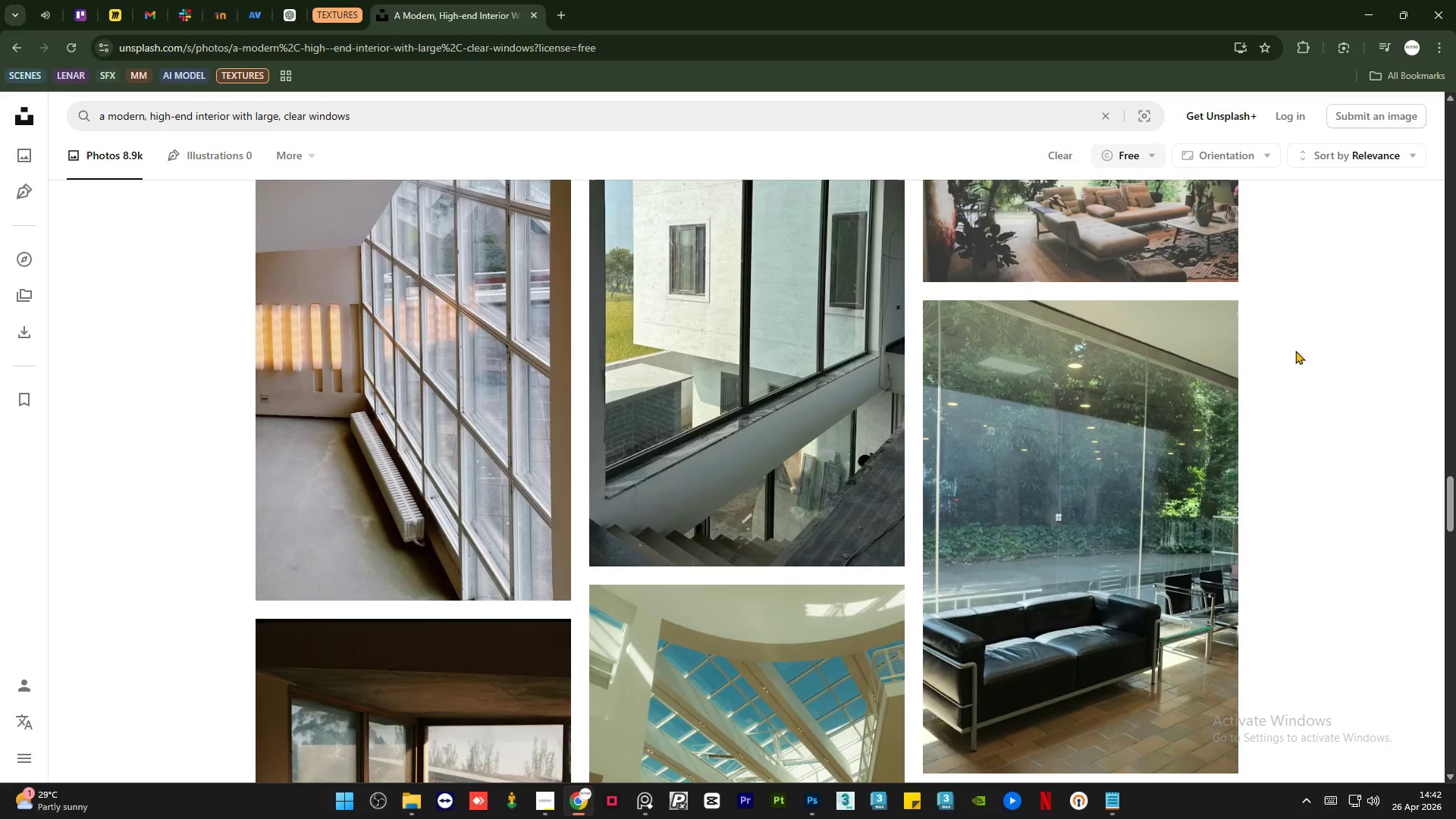 
scroll: coordinate [1272, 359], scroll_direction: up, amount: 4.0
 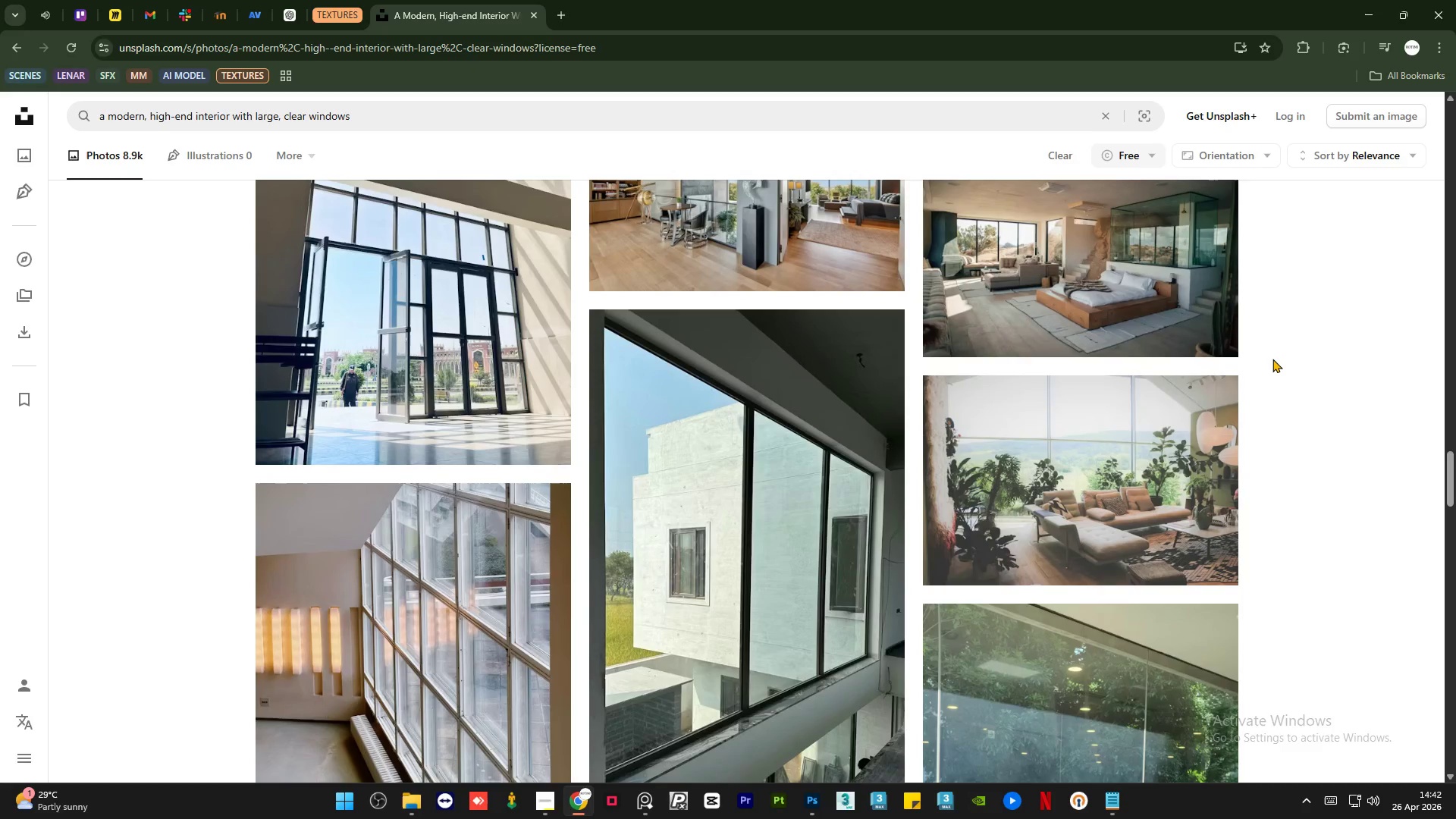 
wait(8.75)
 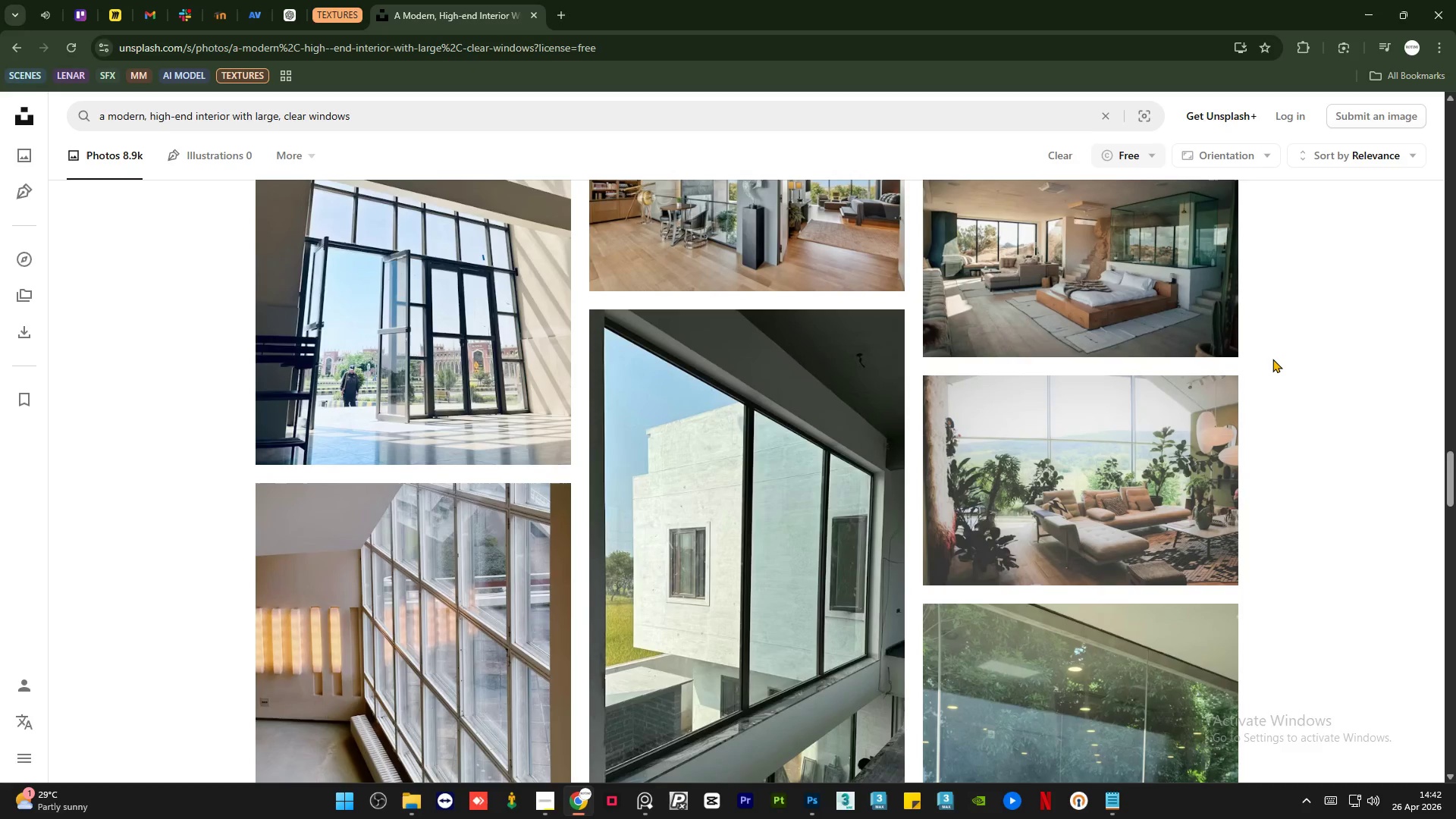 
scroll: coordinate [1272, 359], scroll_direction: up, amount: 4.0
 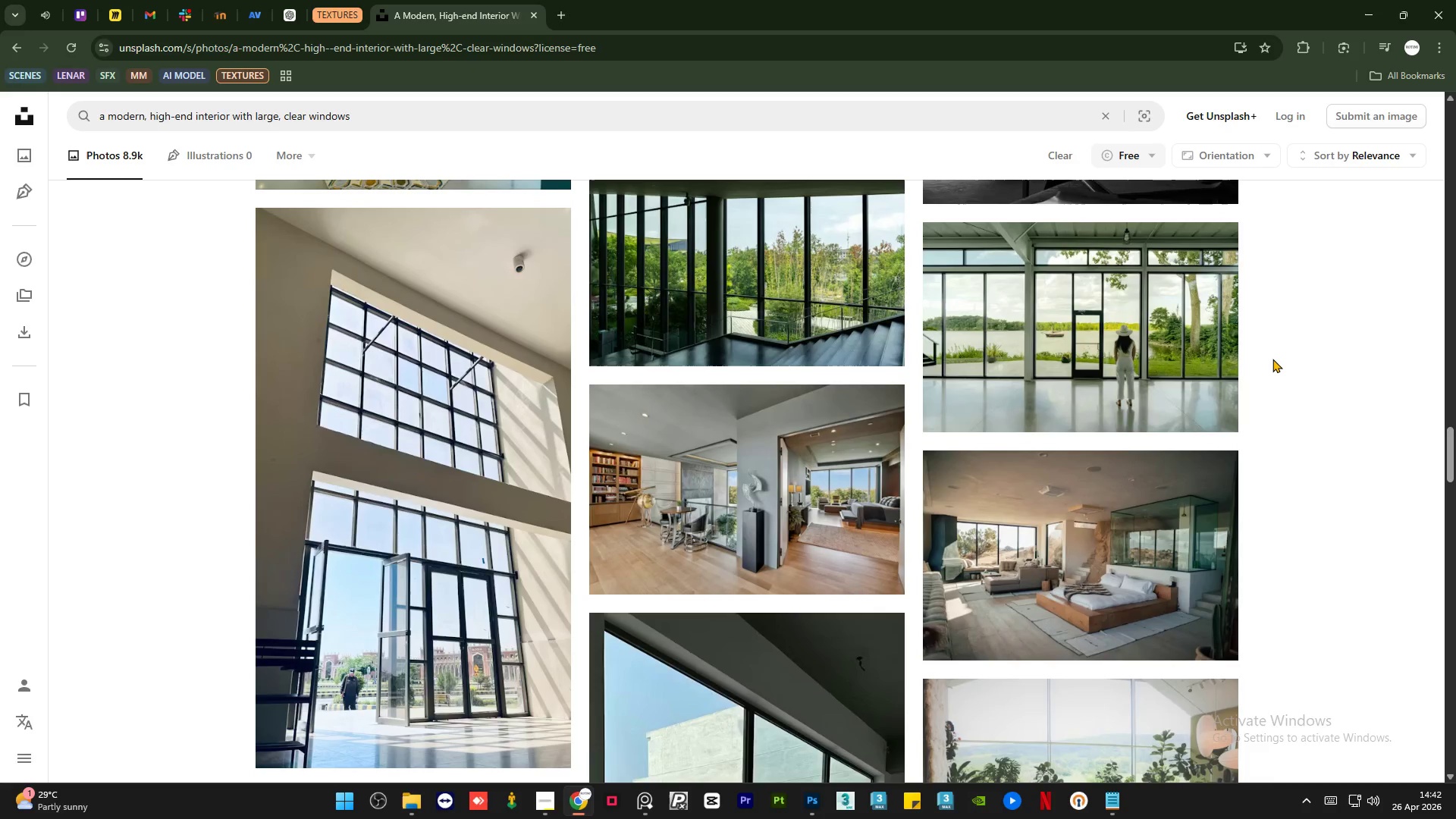 
scroll: coordinate [1247, 366], scroll_direction: down, amount: 13.0
 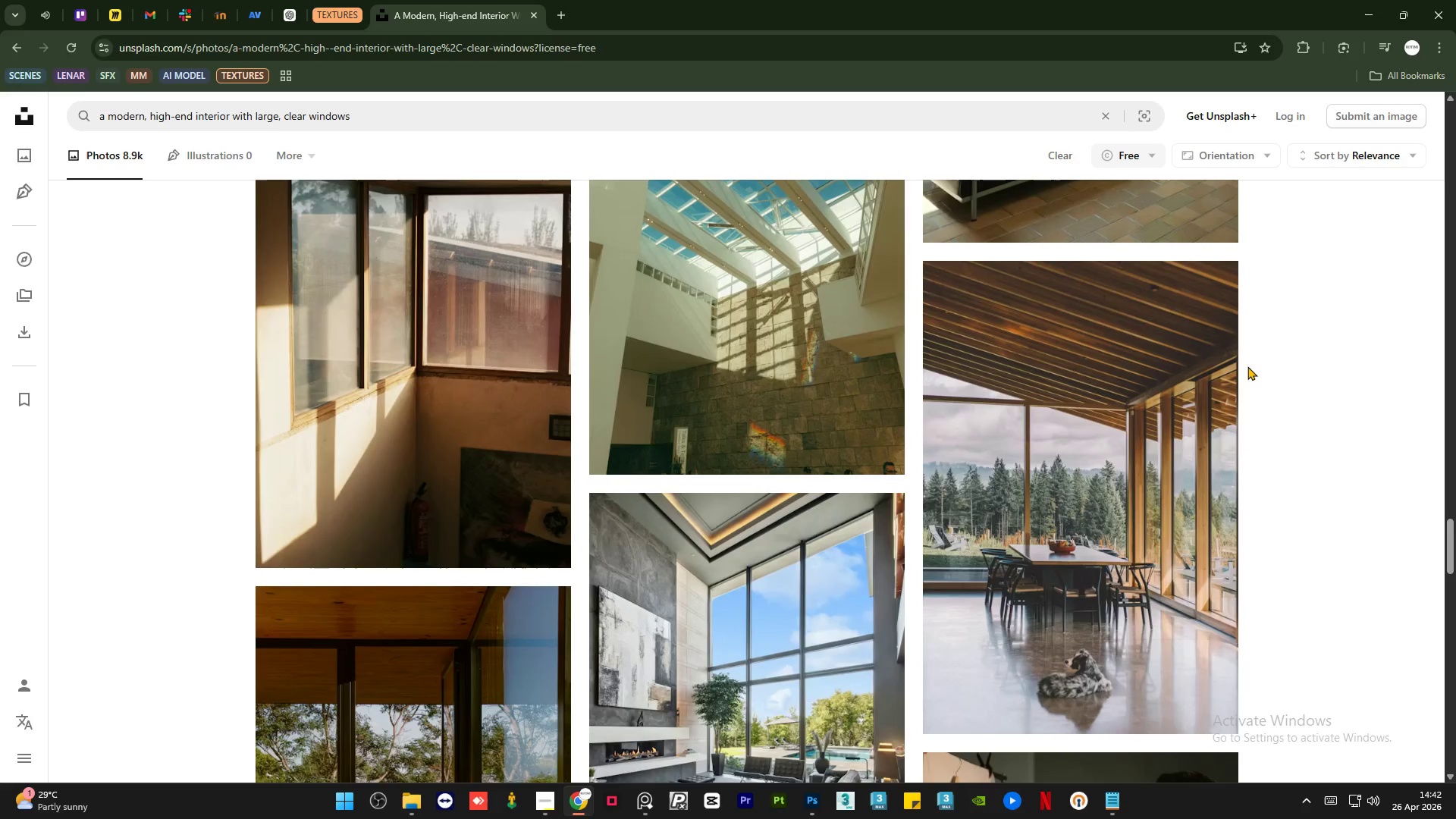 
scroll: coordinate [1247, 366], scroll_direction: up, amount: 2.0
 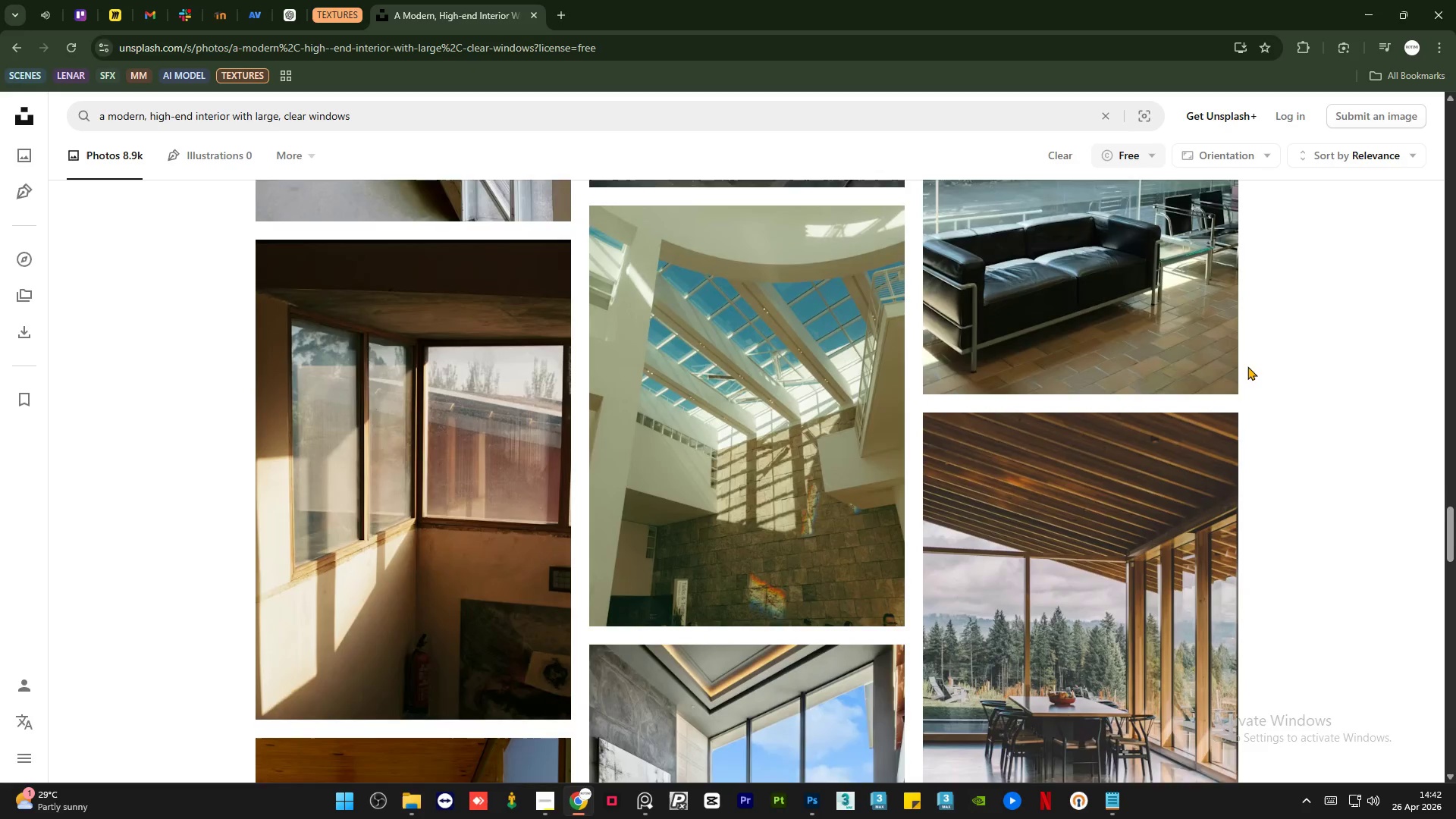 
scroll: coordinate [1247, 366], scroll_direction: down, amount: 4.0
 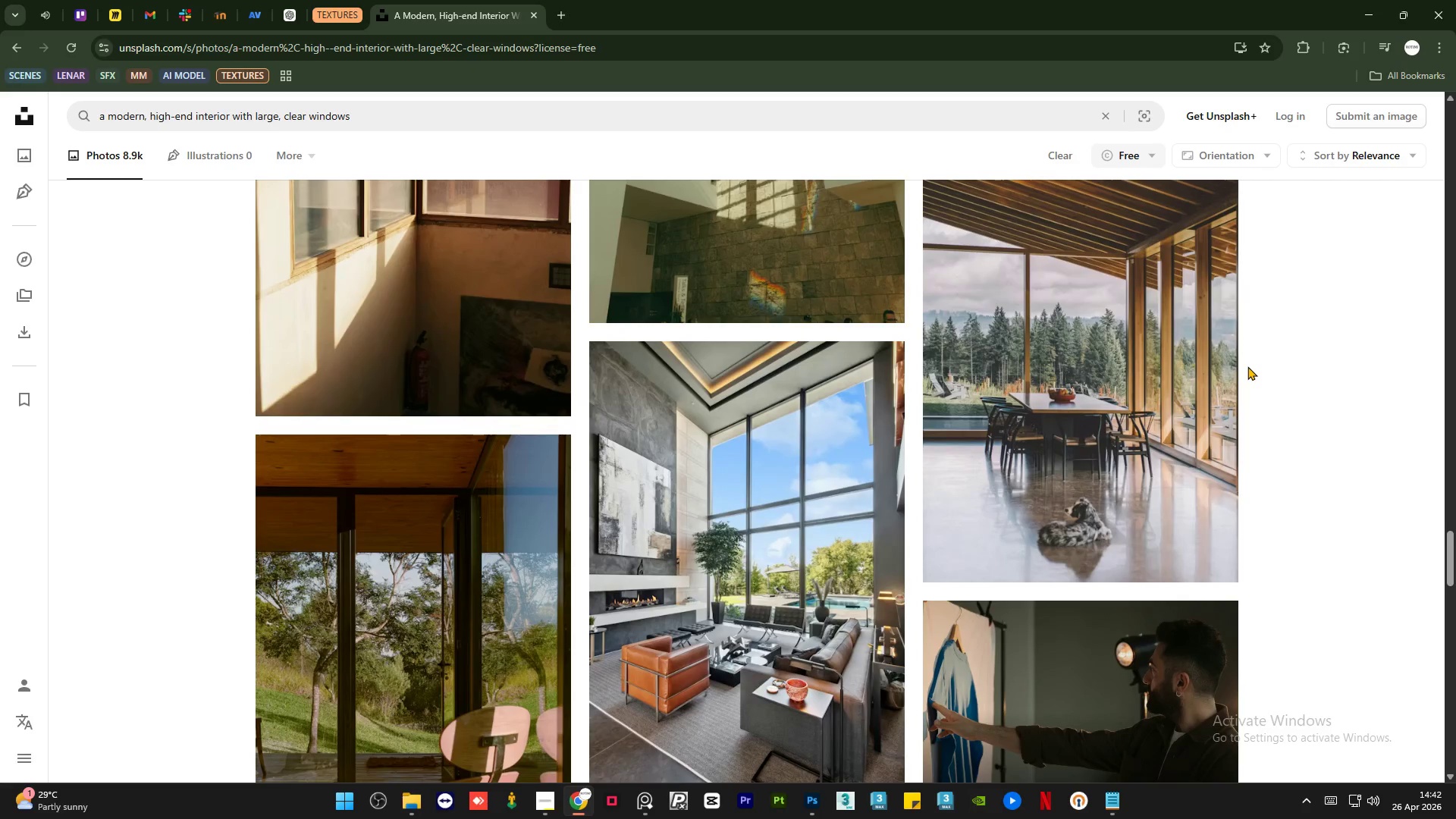 
wait(8.97)
 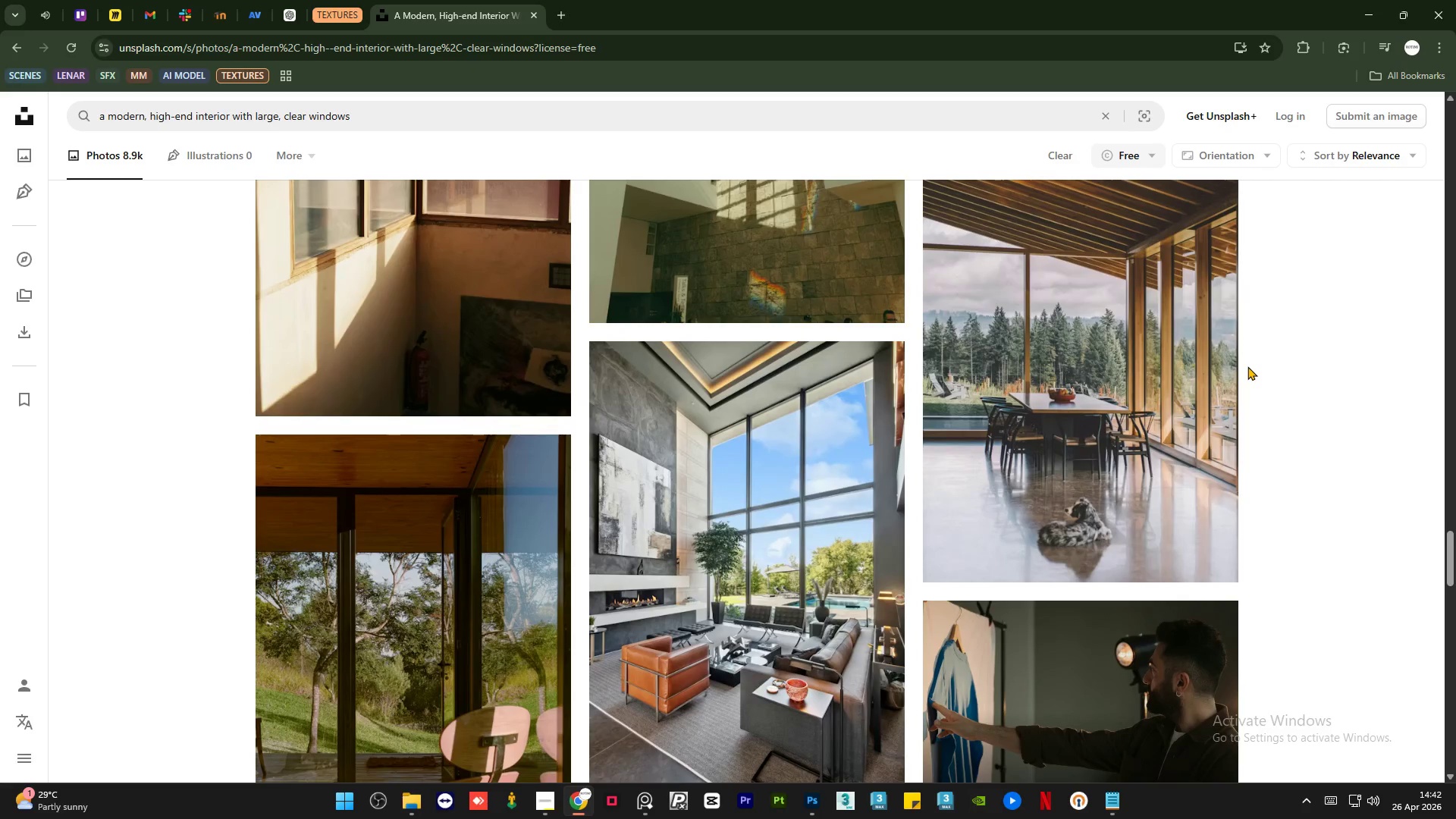 
scroll: coordinate [434, 604], scroll_direction: down, amount: 3.0
 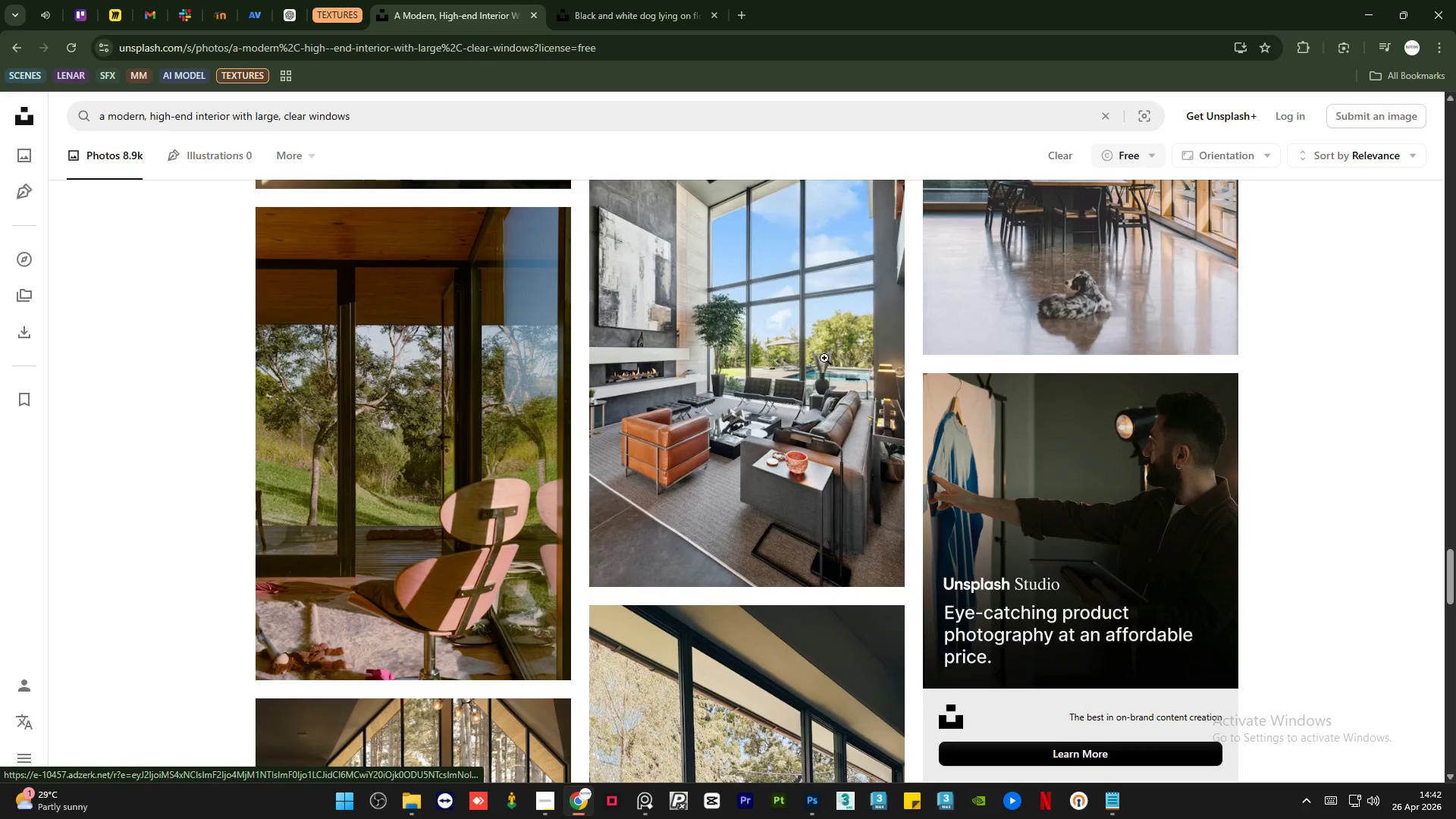 
left_click([655, 0])
 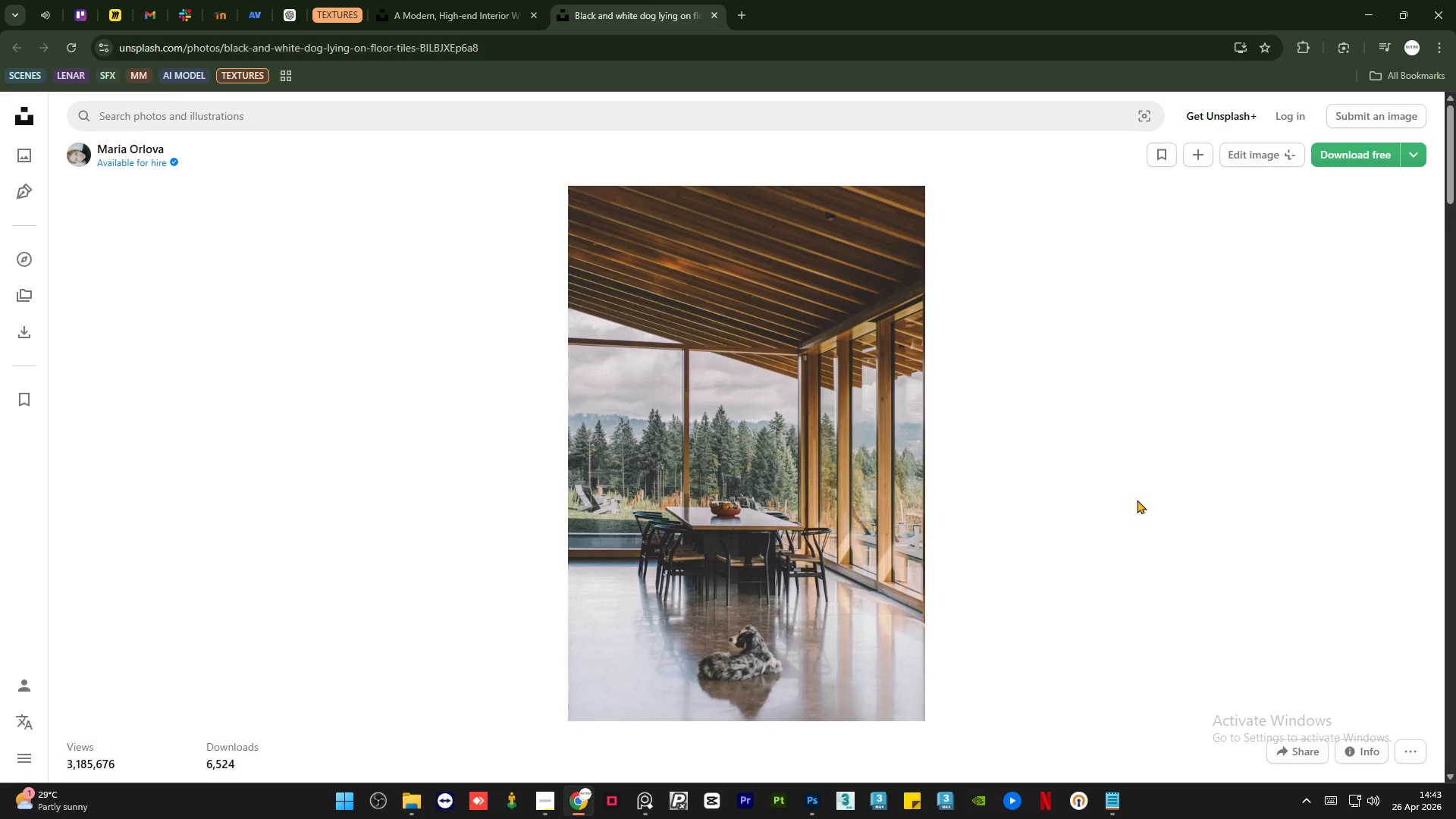 
scroll: coordinate [1137, 500], scroll_direction: down, amount: 14.0
 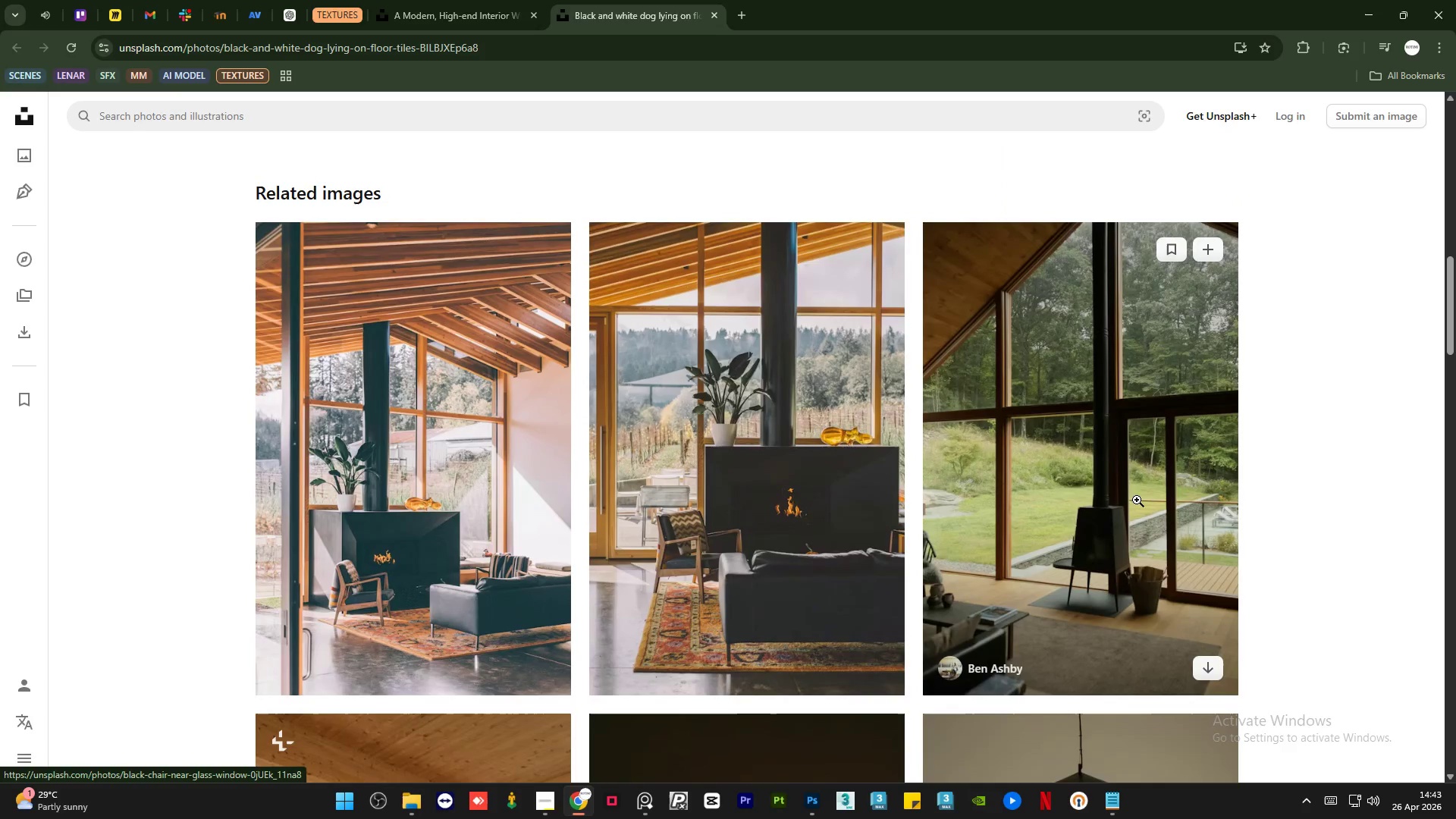 
scroll: coordinate [1137, 500], scroll_direction: up, amount: 14.0
 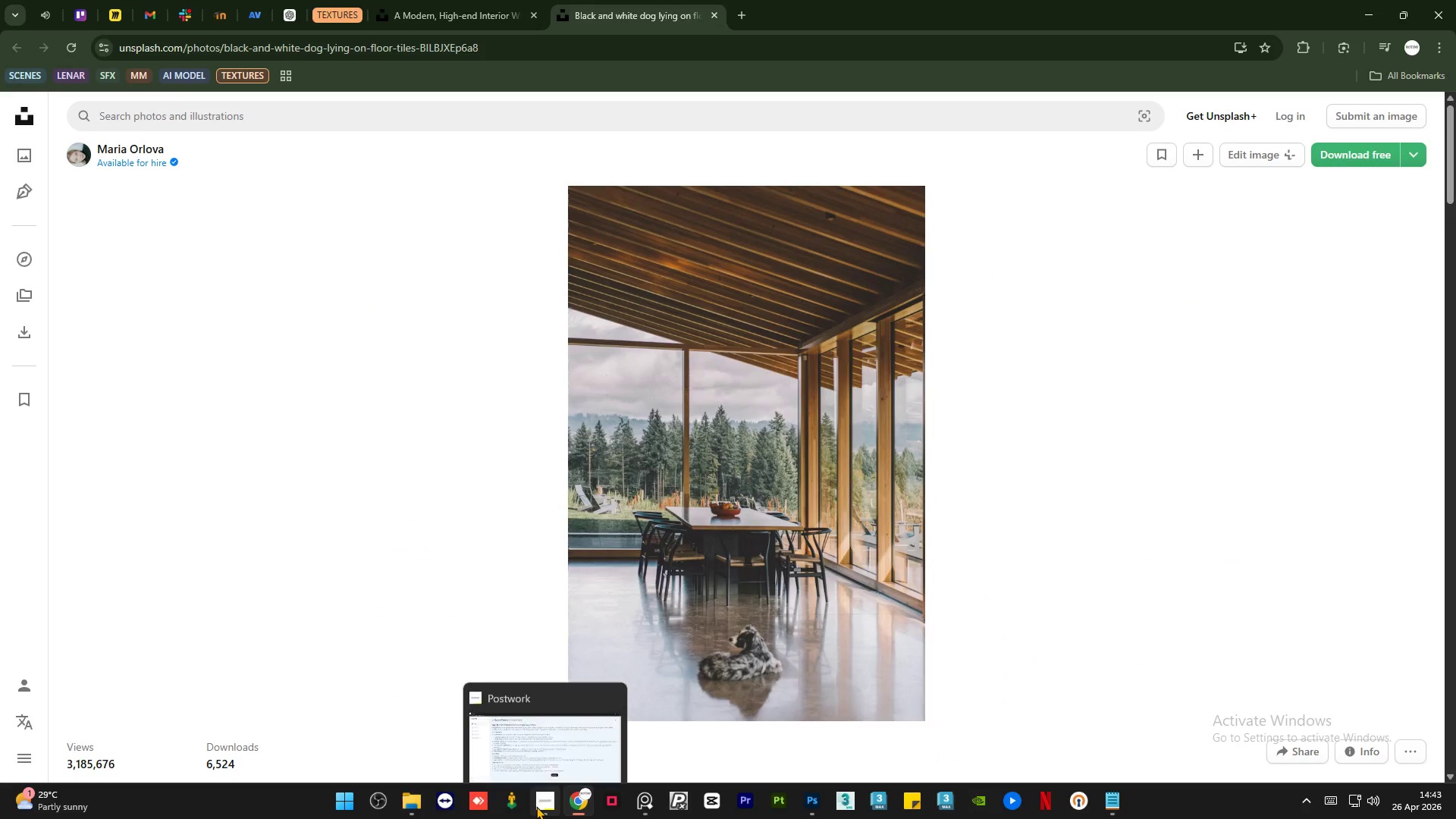 
left_click([536, 806])